 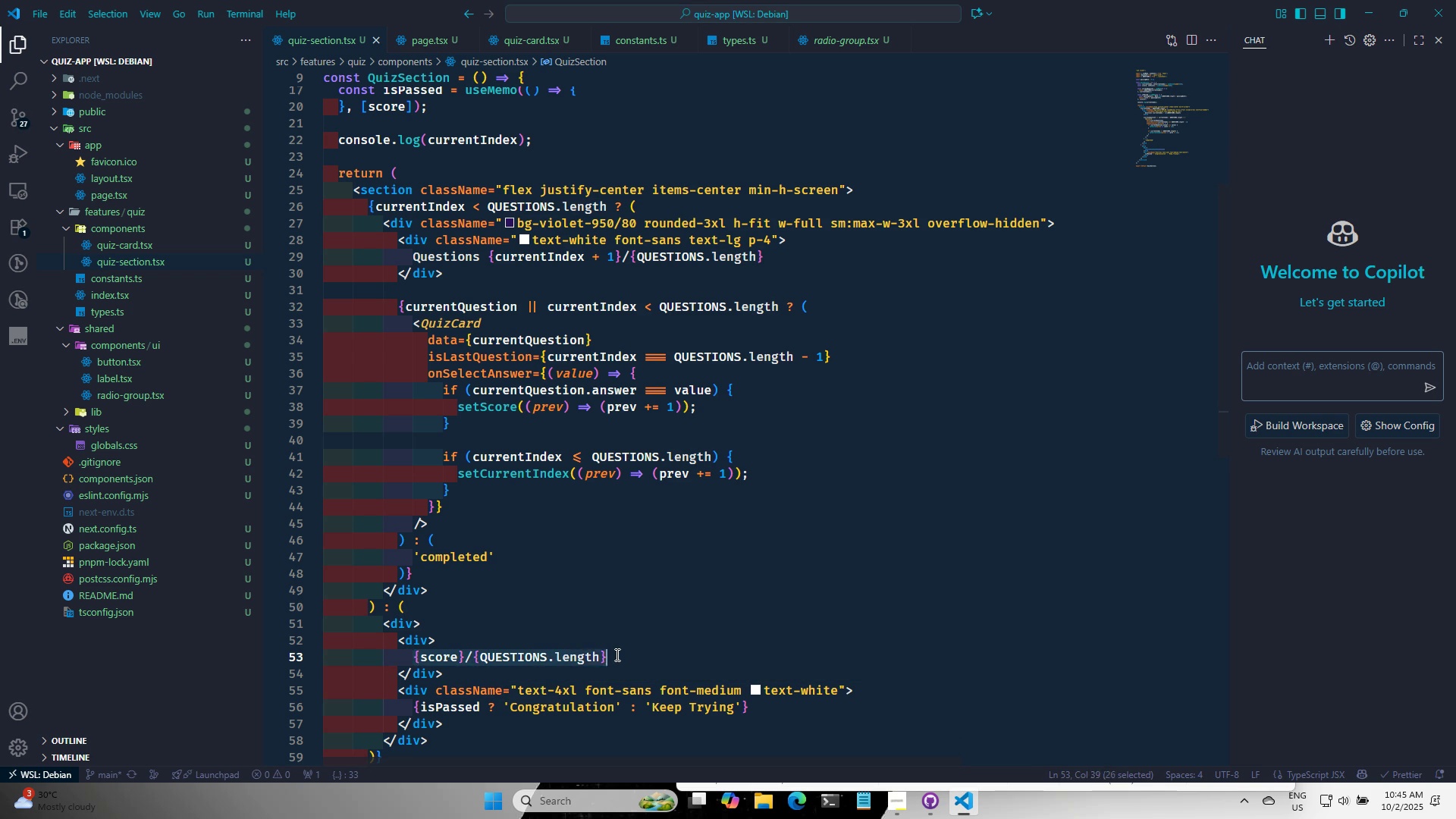 
key(Control+X)
 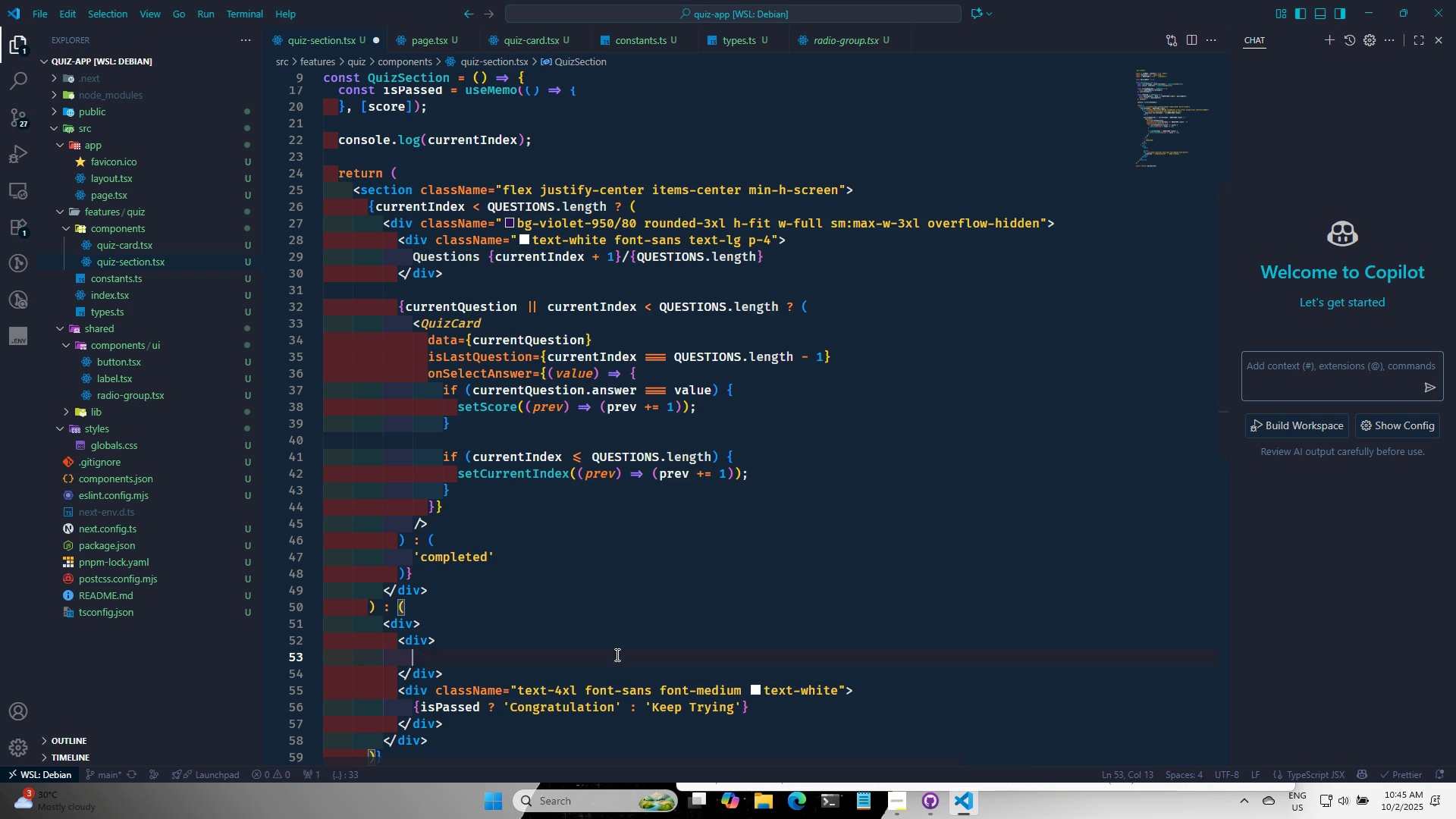 
type(div)
 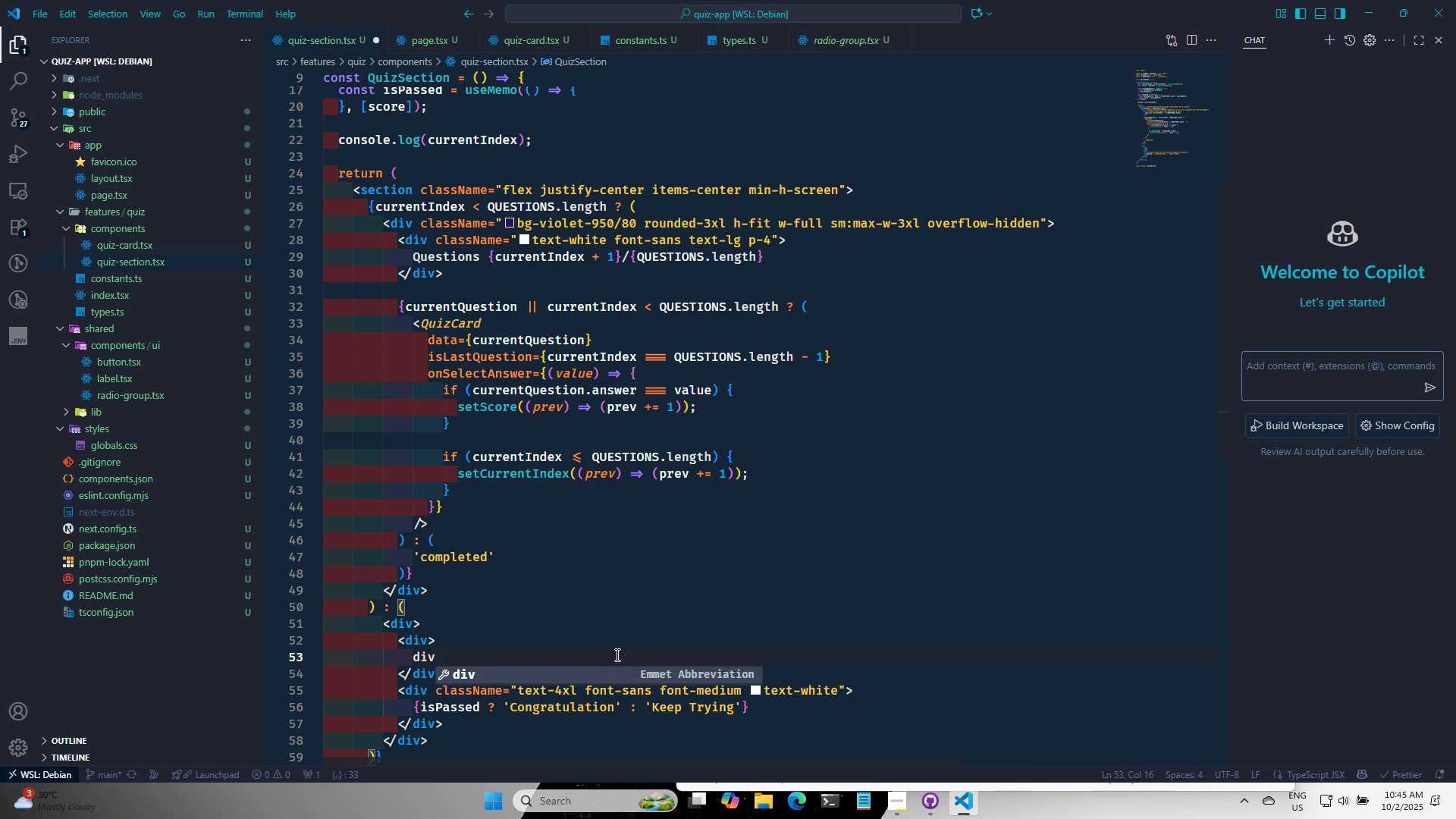 
key(Enter)
 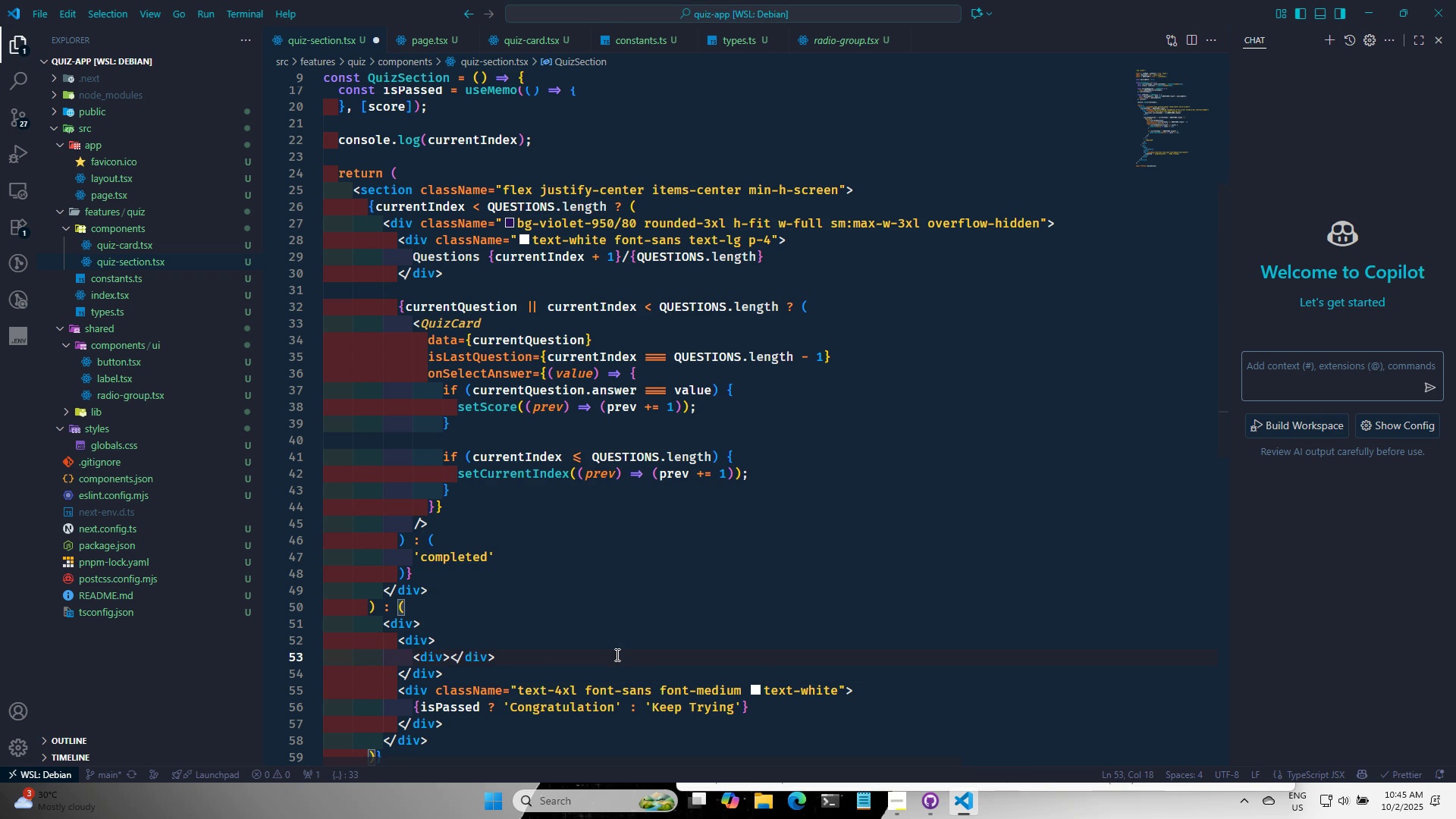 
key(Control+ControlLeft)
 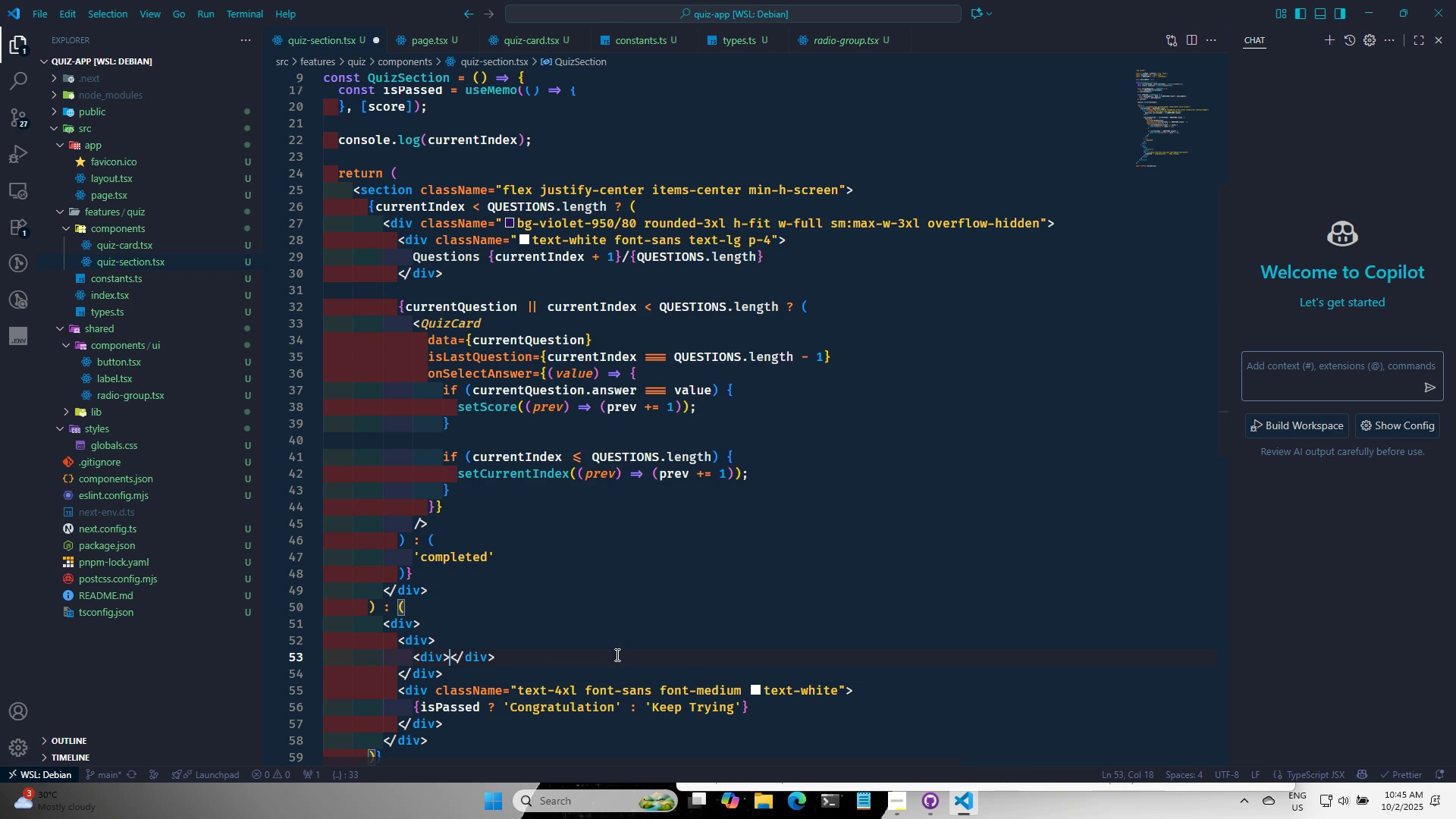 
key(Control+V)
 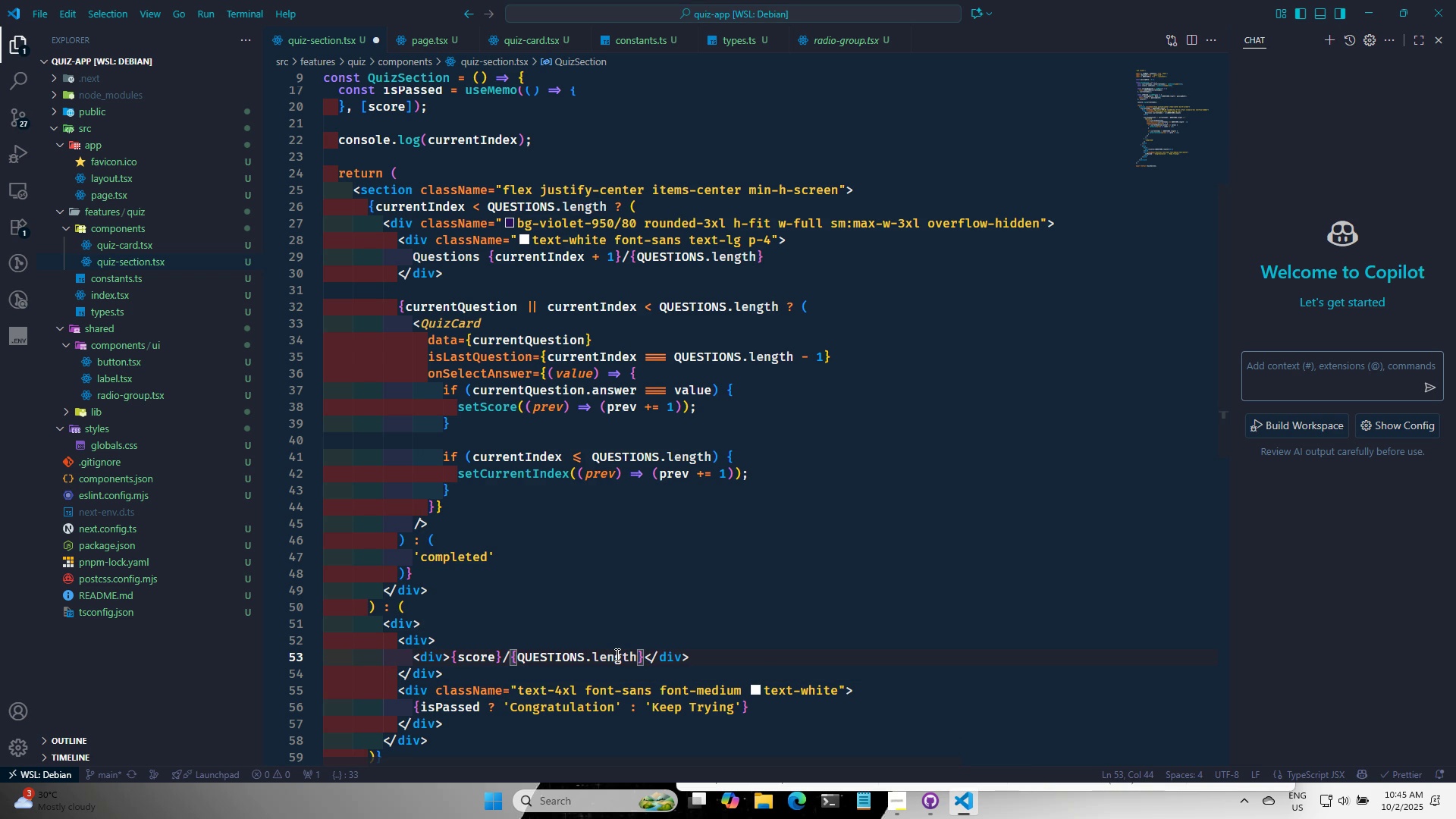 
key(ArrowUp)
 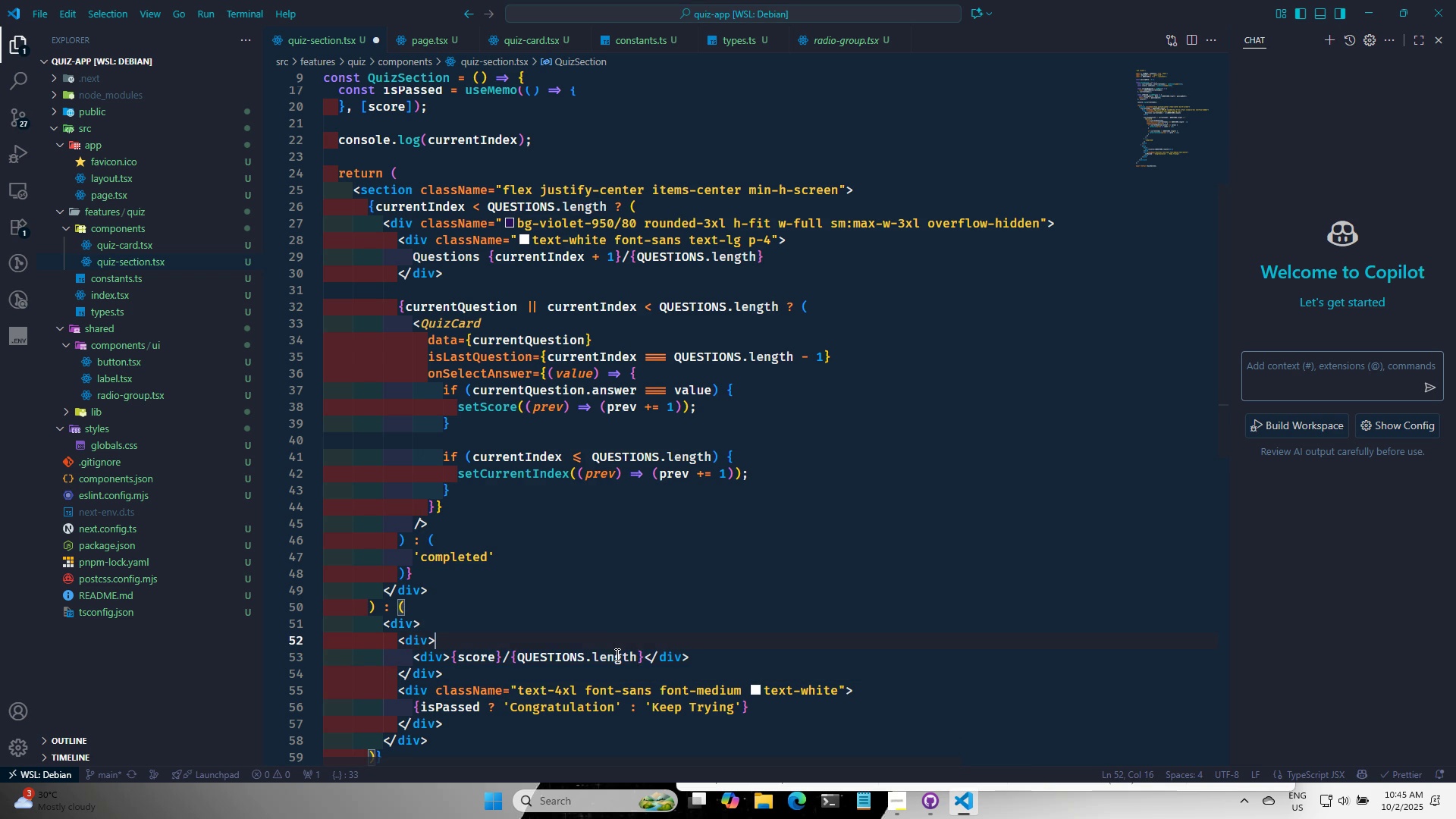 
key(Enter)
 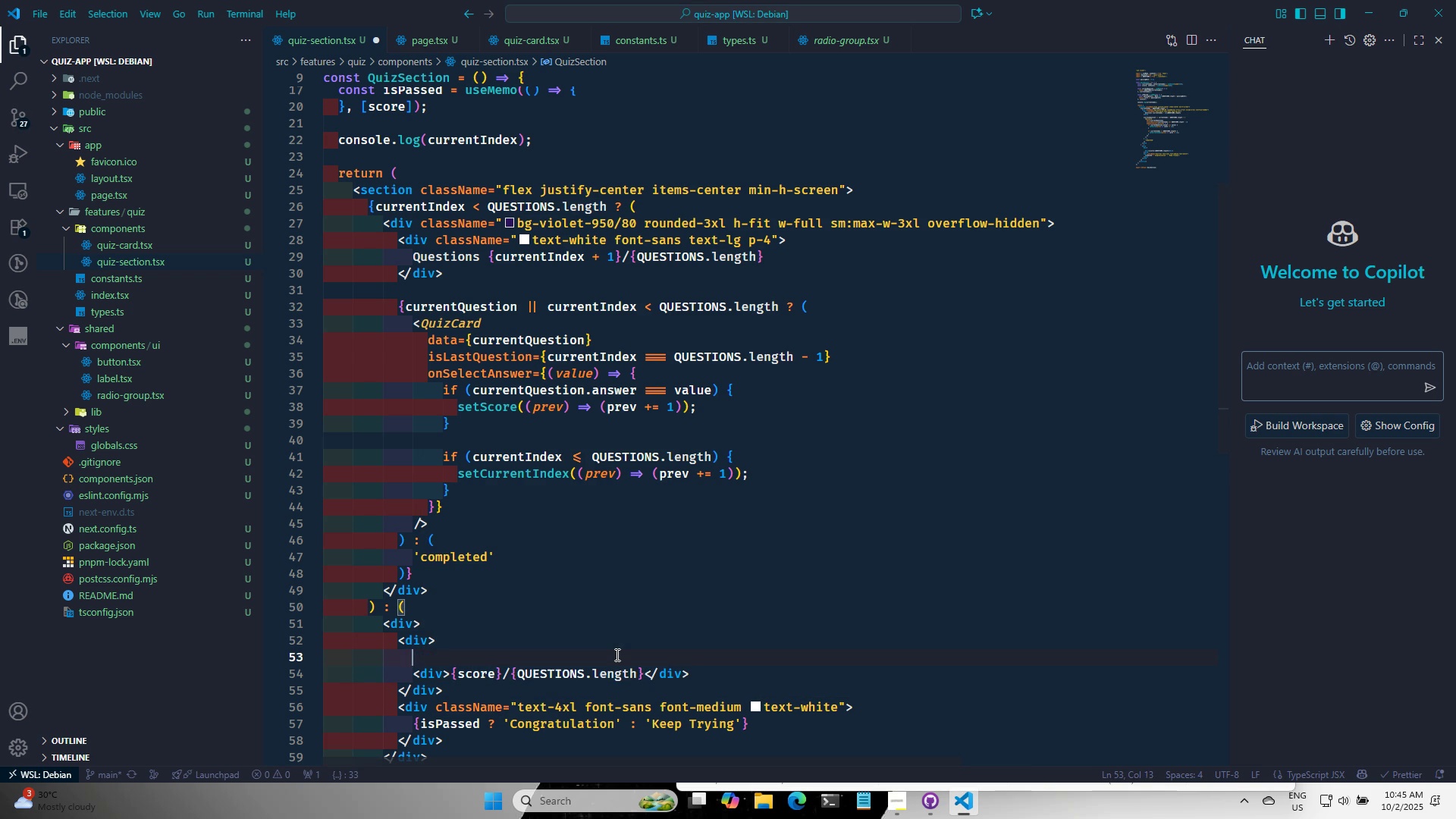 
type(duv)
key(Backspace)
key(Backspace)
type(iv)
 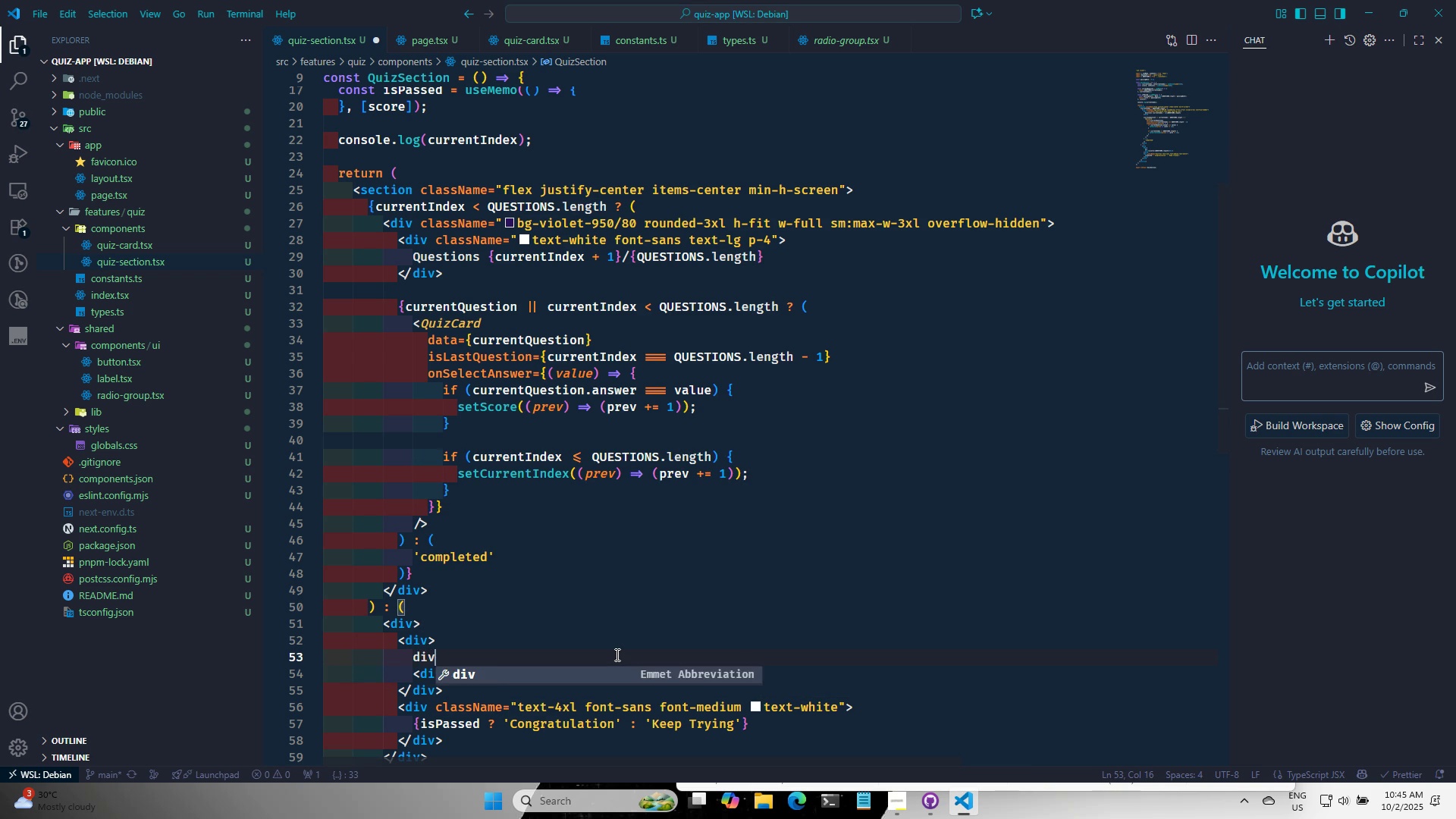 
key(Enter)
 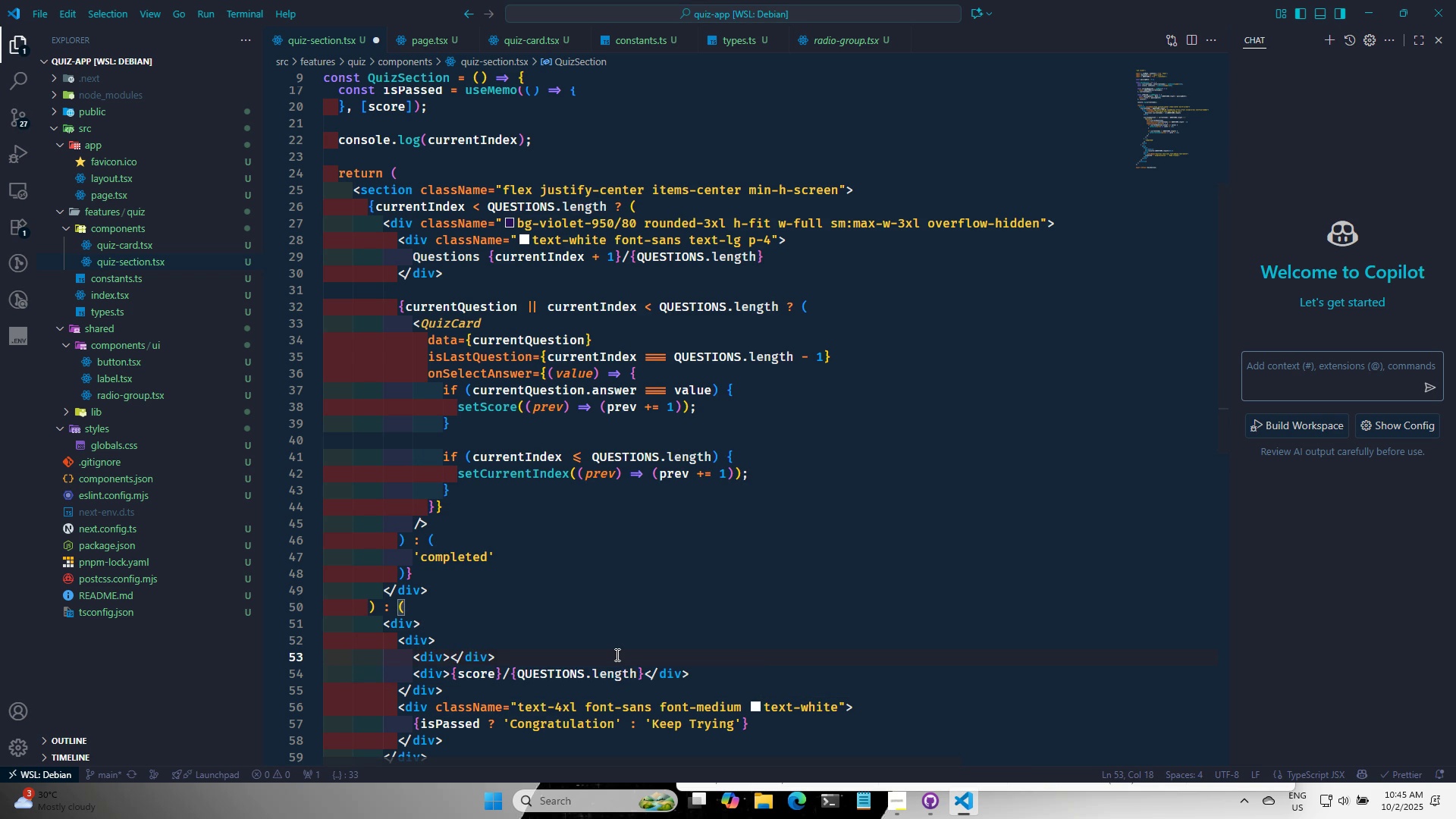 
type(Your Score cla)